 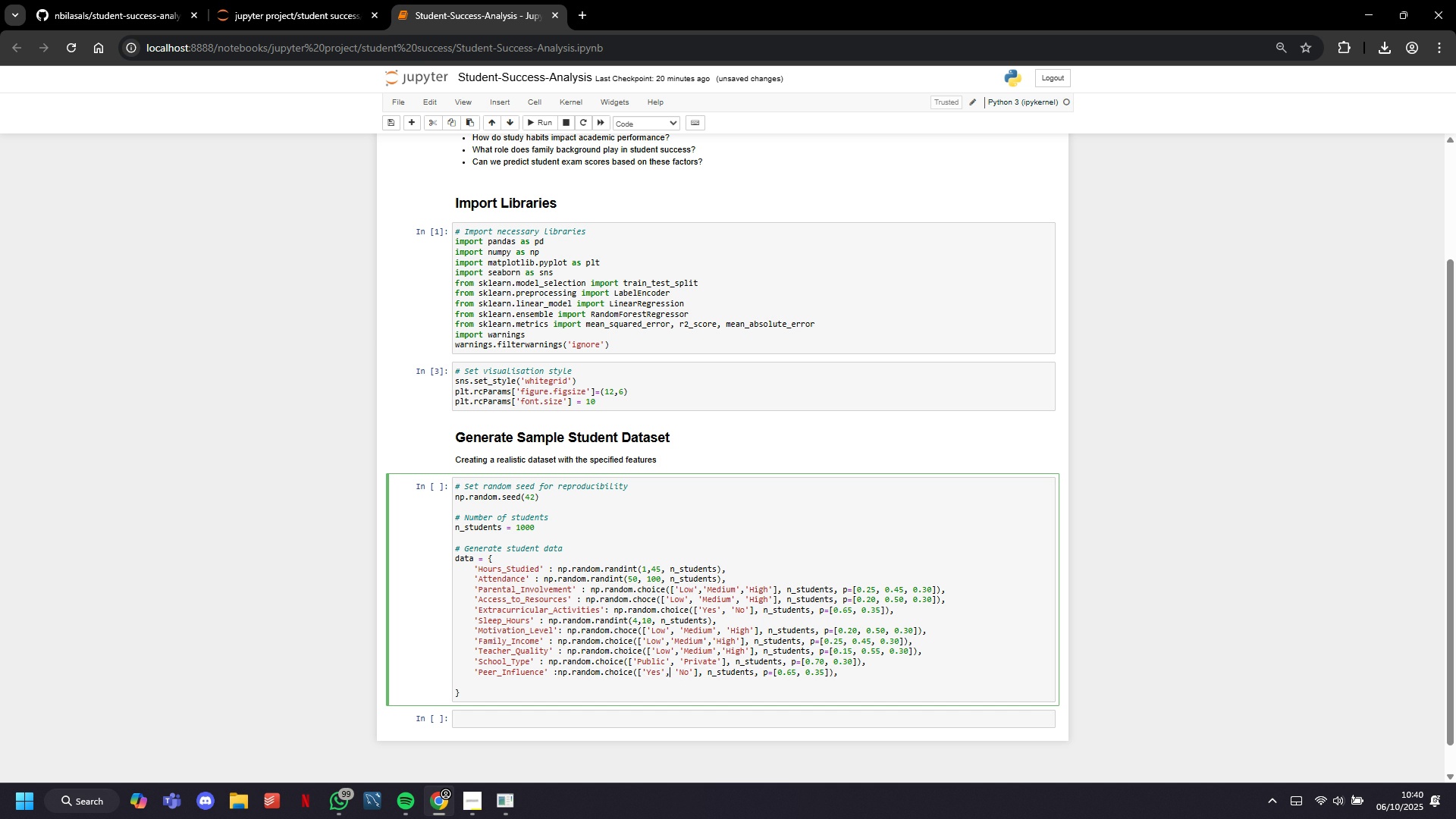 
key(ArrowLeft)
 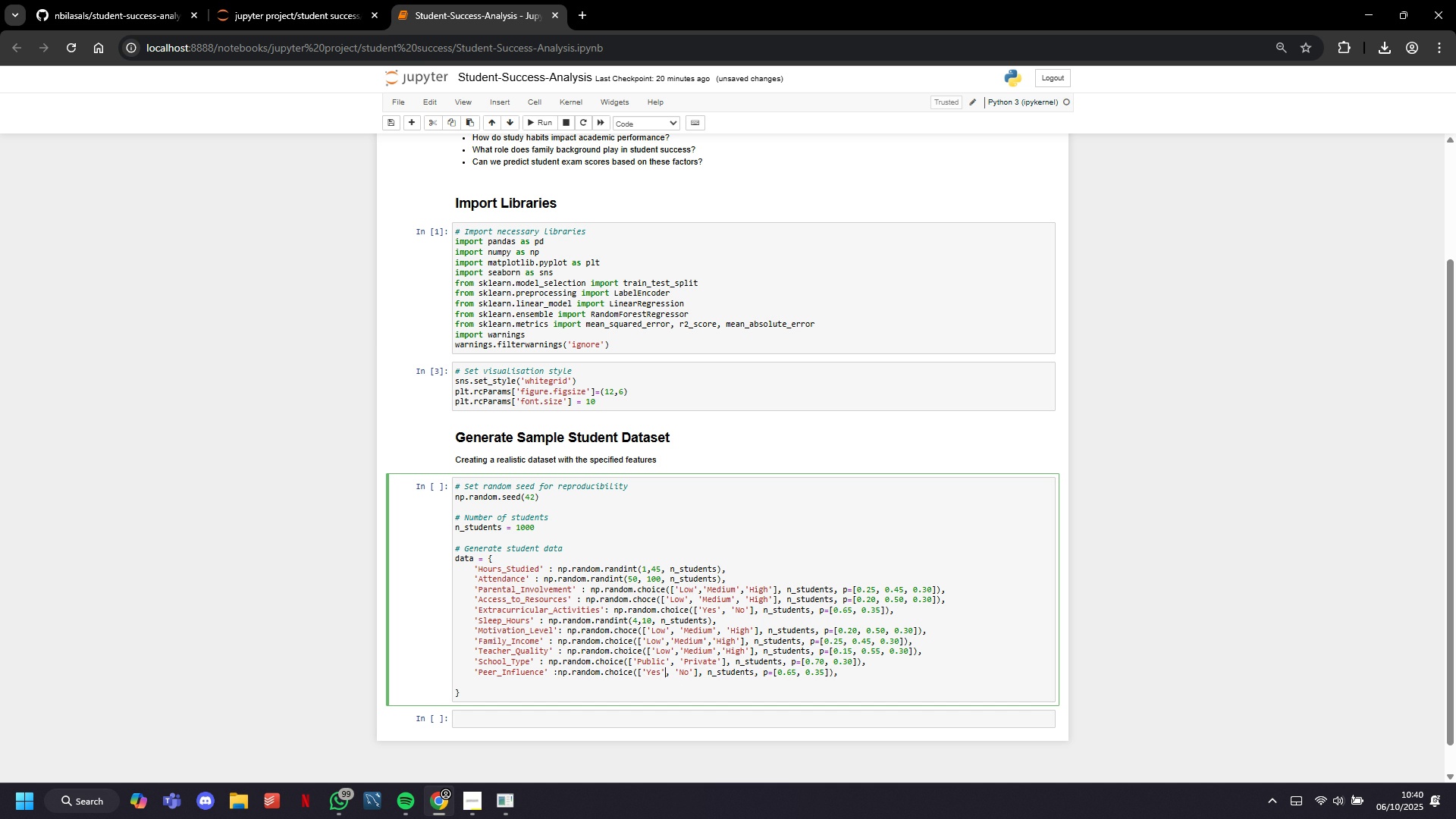 
key(ArrowLeft)
 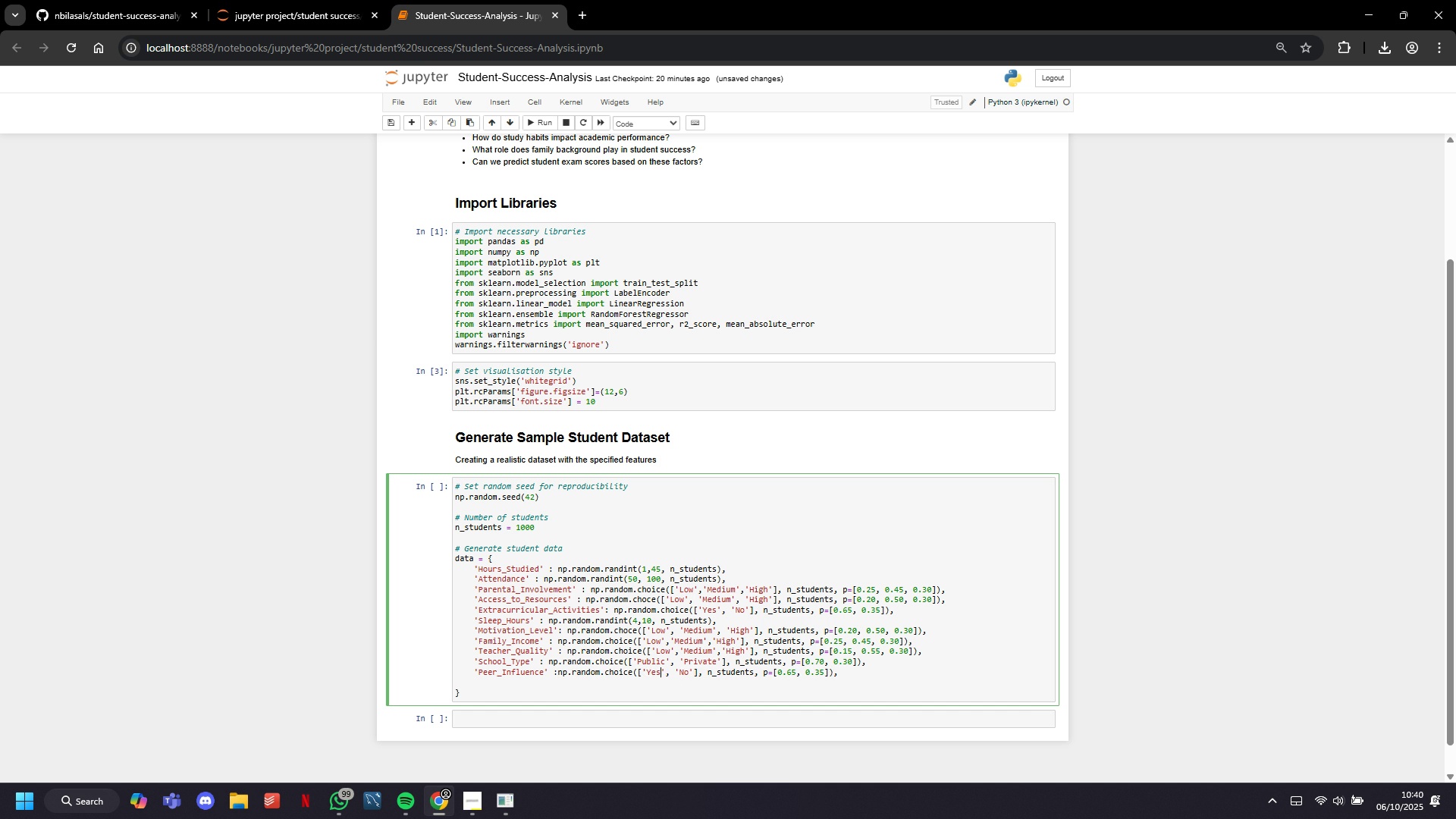 
key(ArrowLeft)
 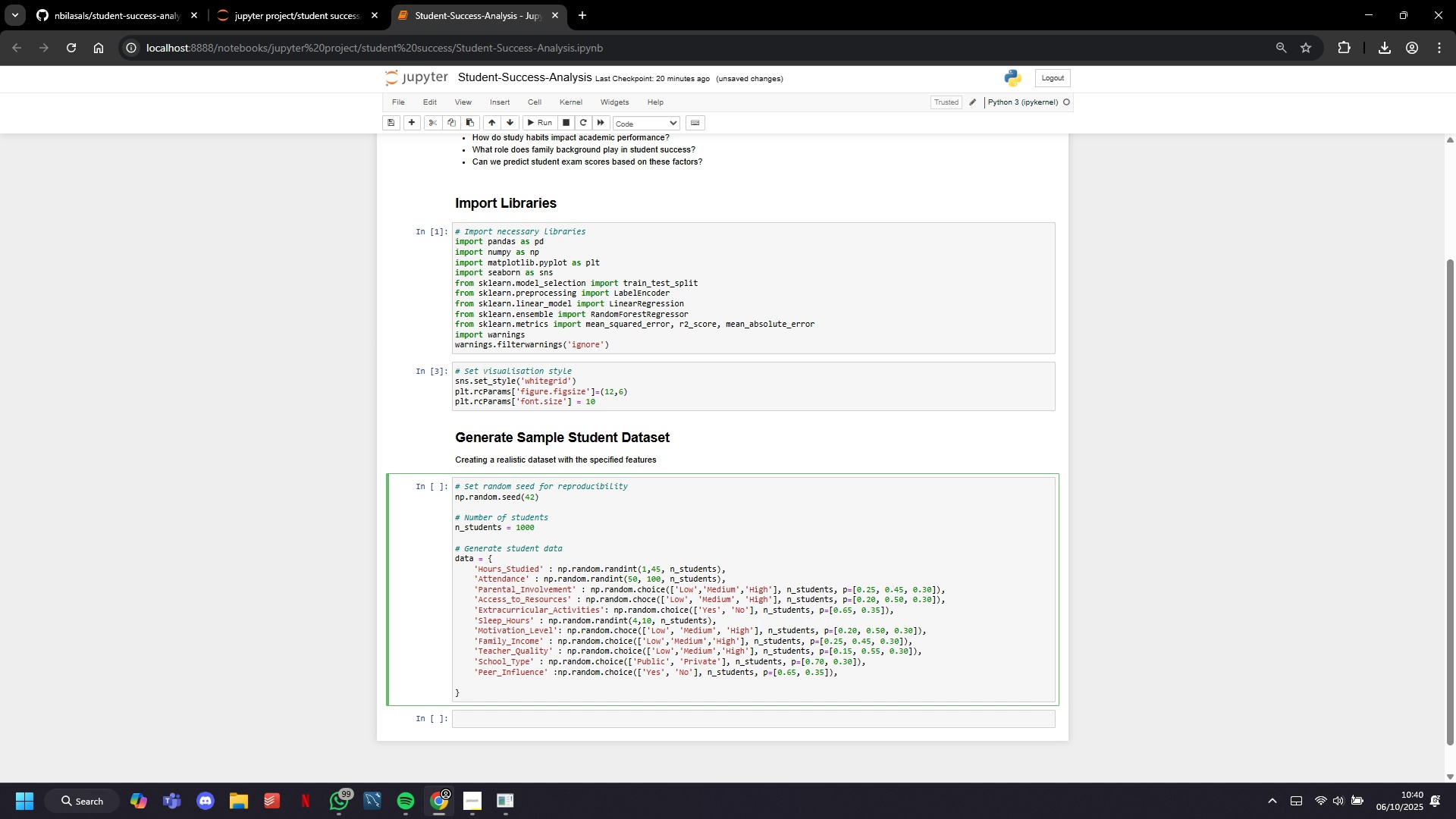 
key(Backspace)
key(Backspace)
key(Backspace)
type(Positive)